 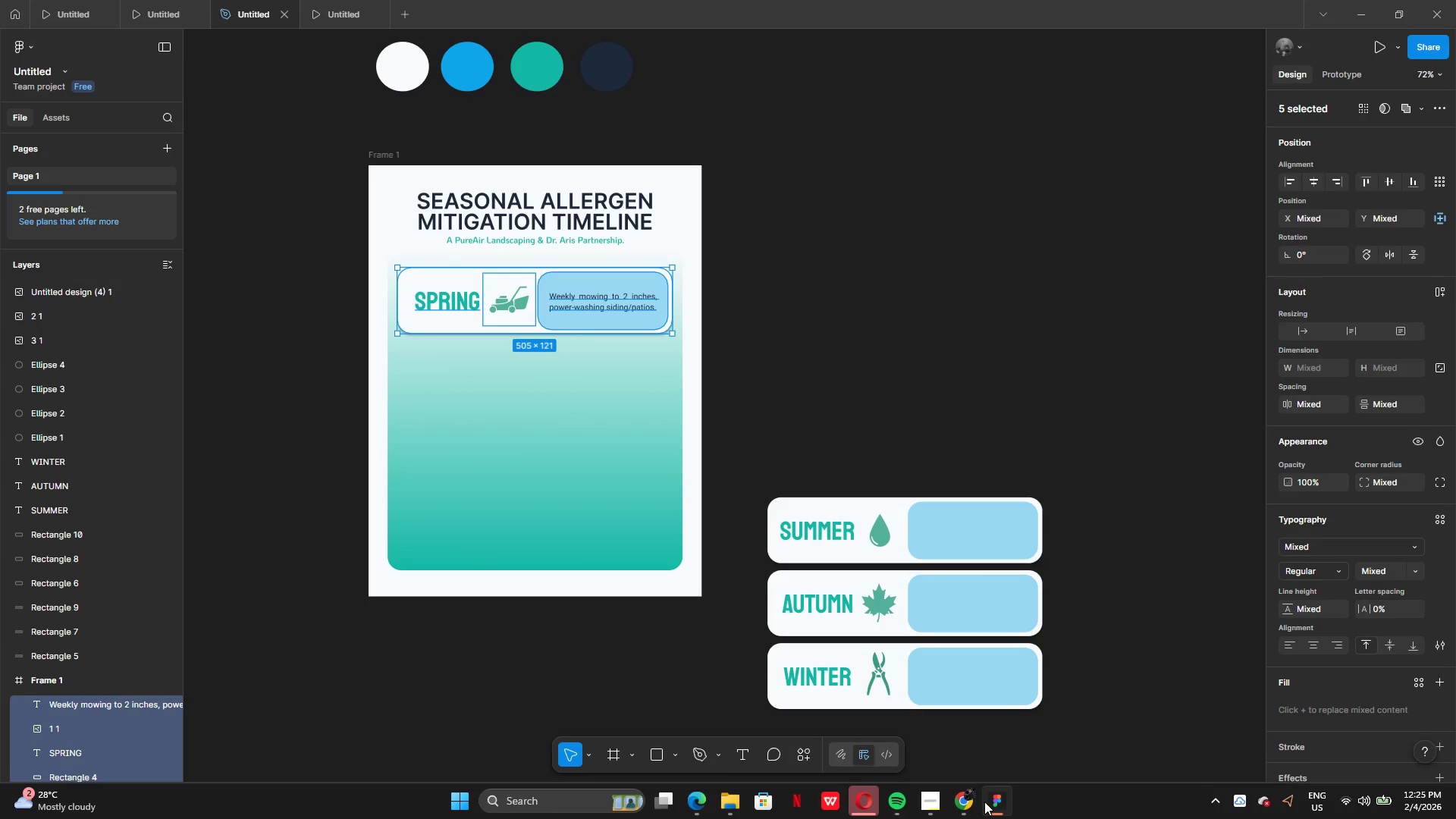 
key(Control+Z)
 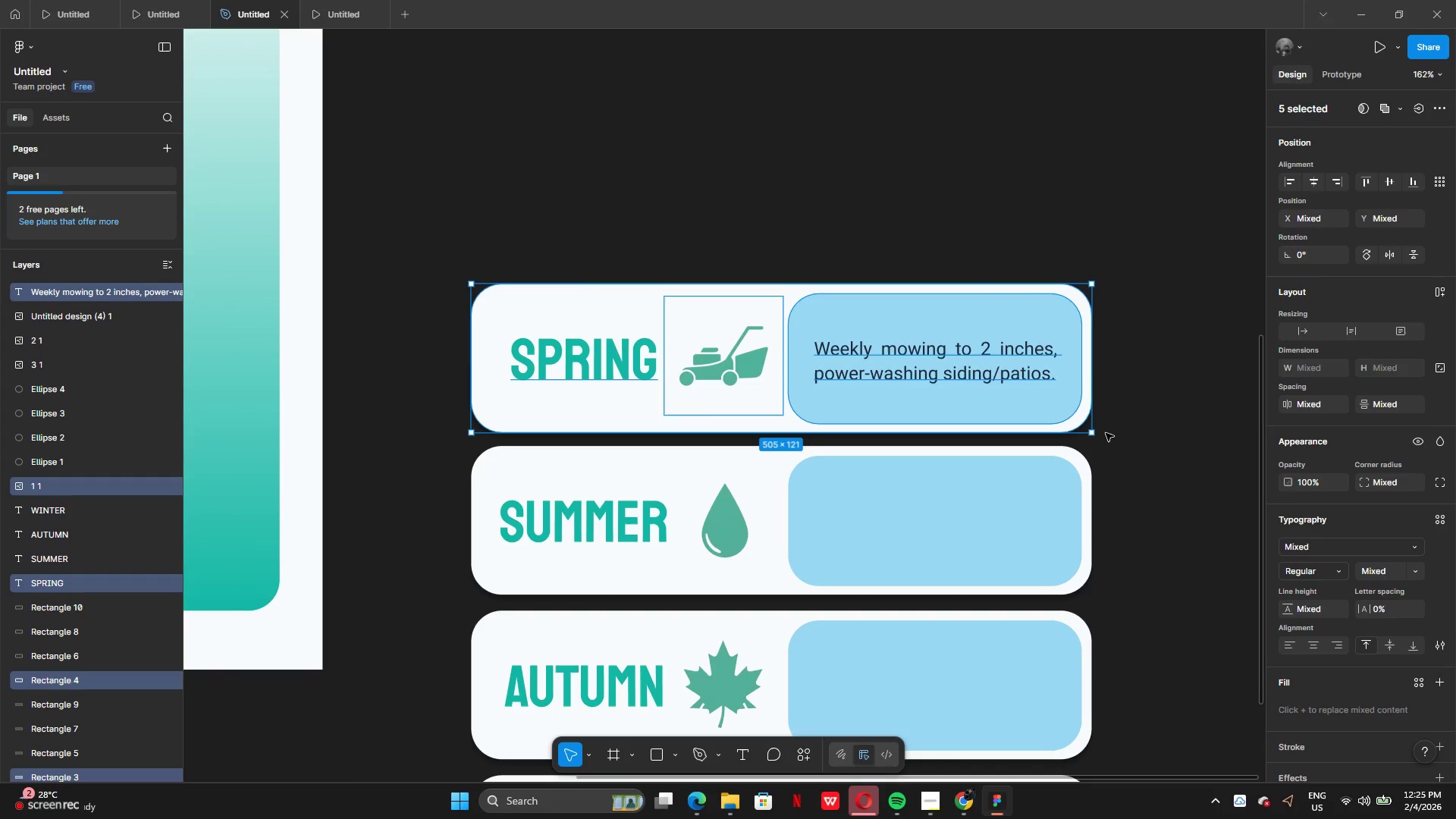 
left_click([1125, 469])
 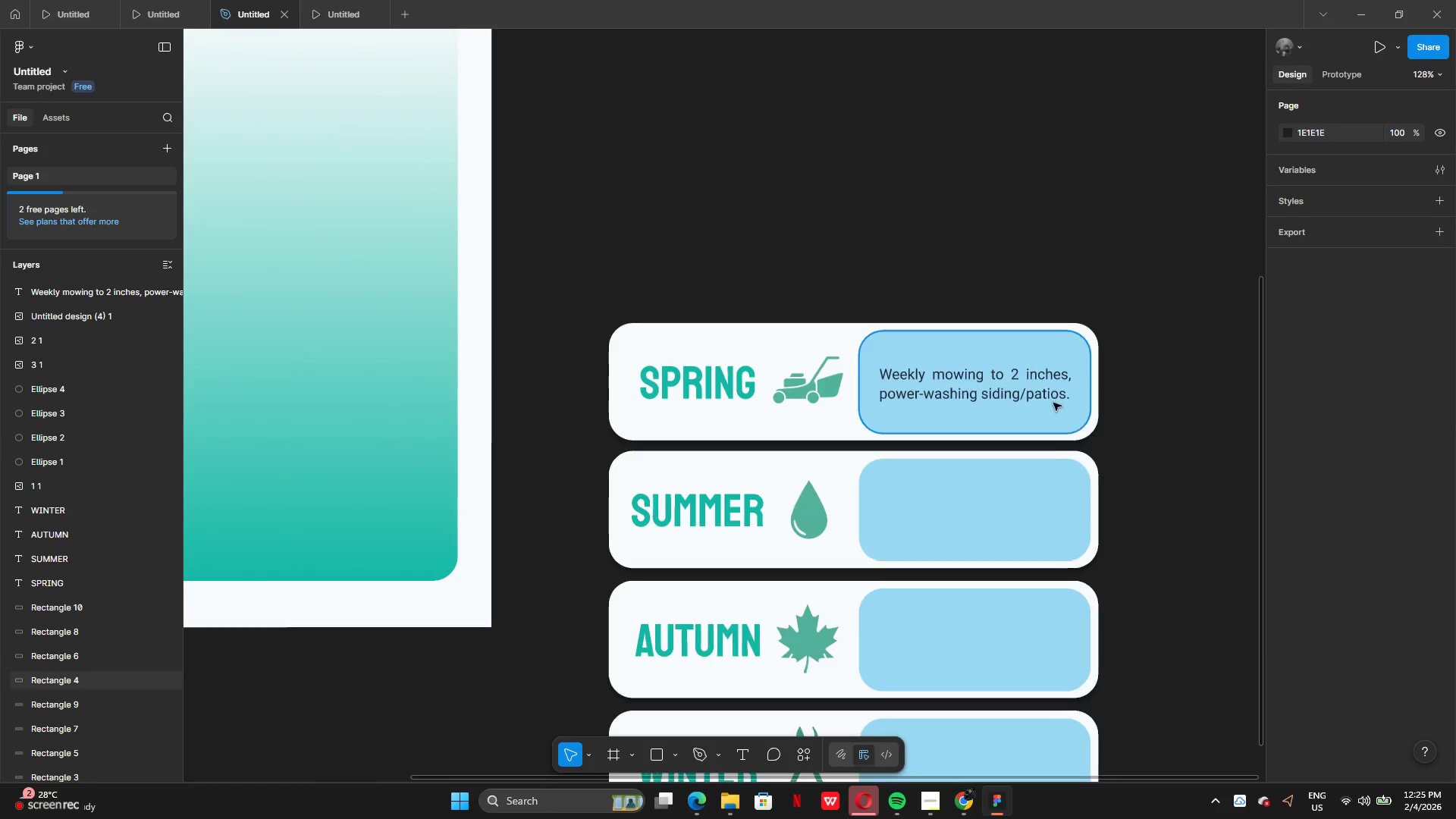 
left_click([1025, 391])
 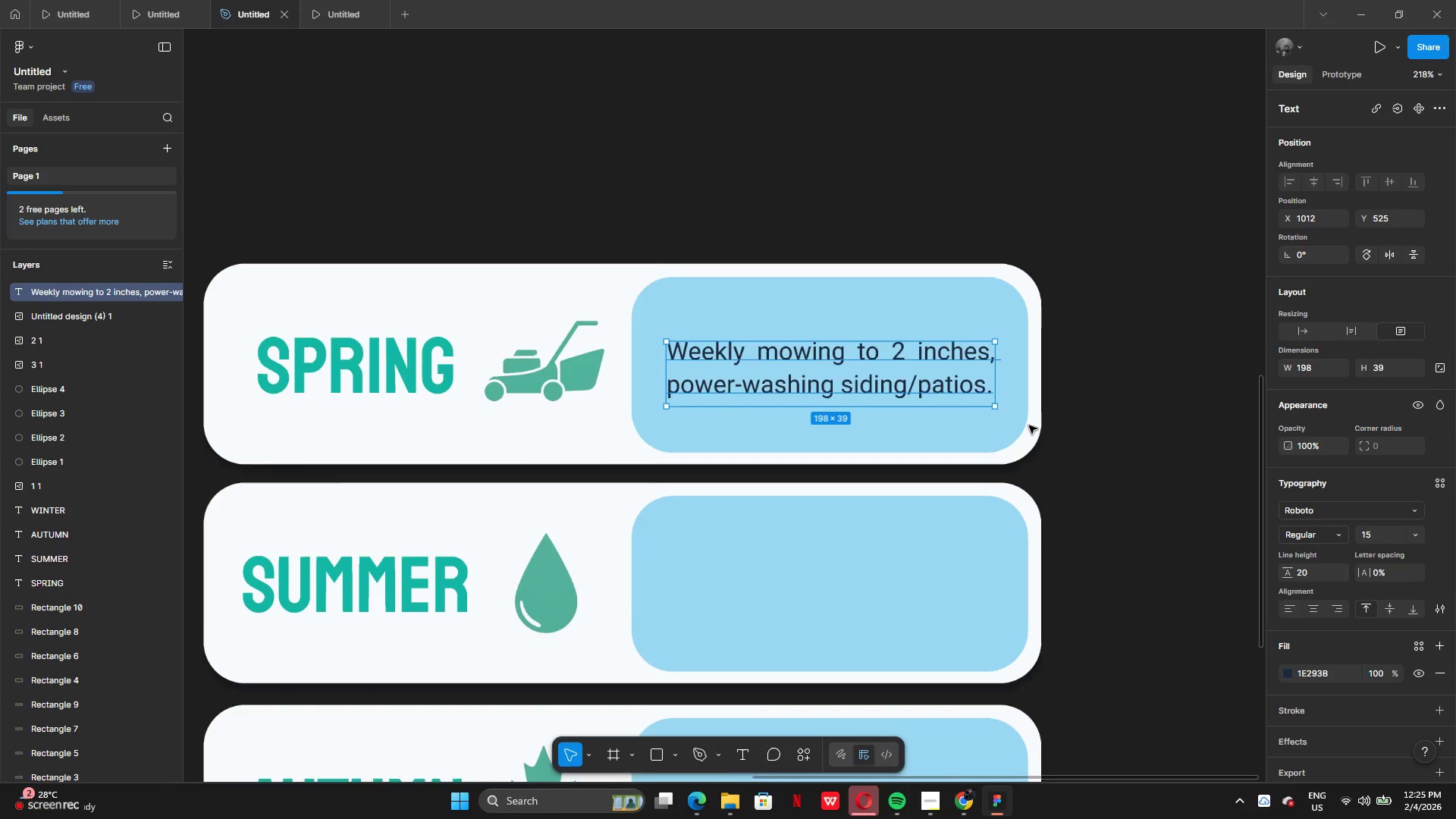 
left_click([938, 808])